 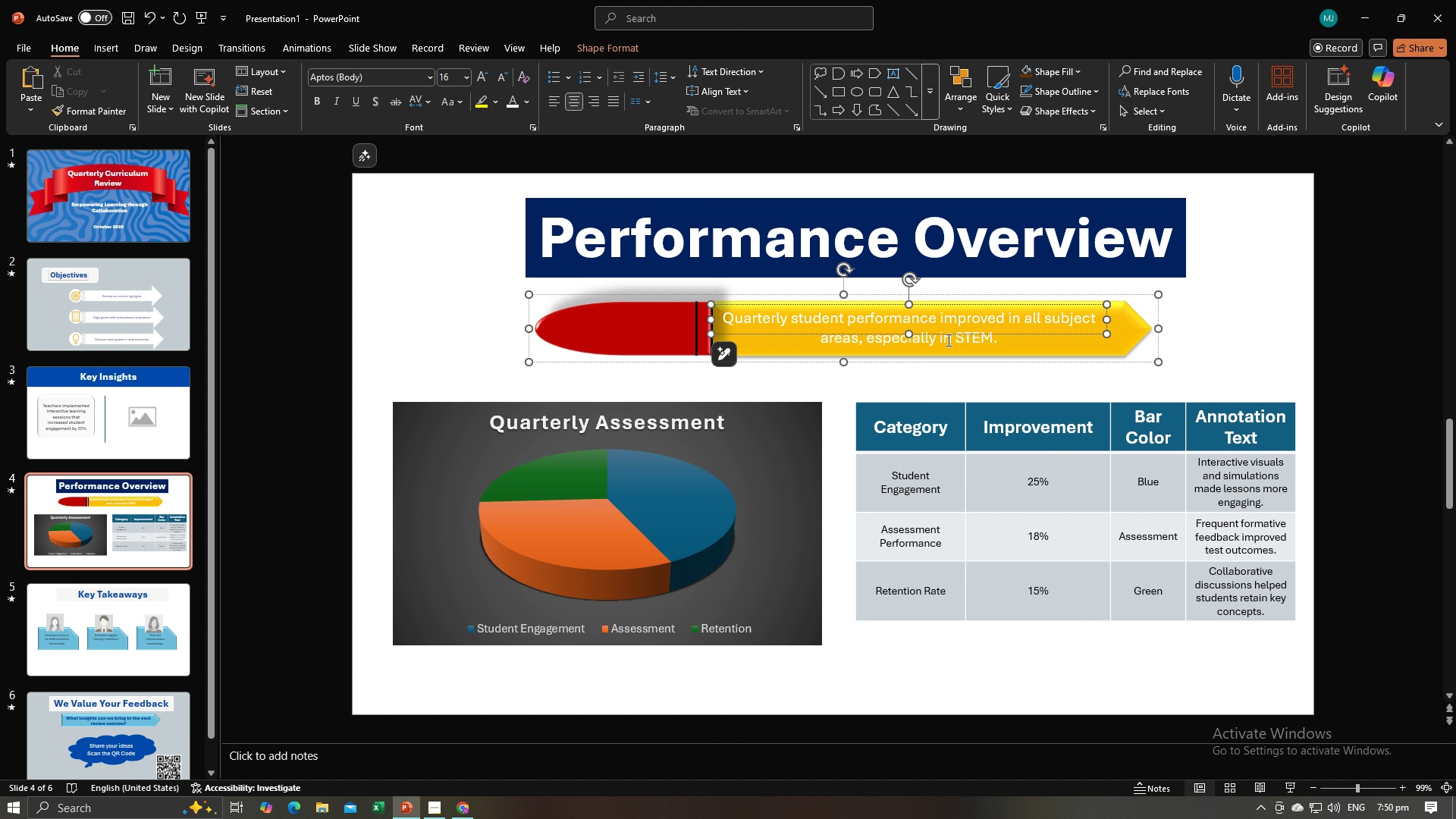 
left_click_drag(start_coordinate=[910, 332], to_coordinate=[908, 351])
 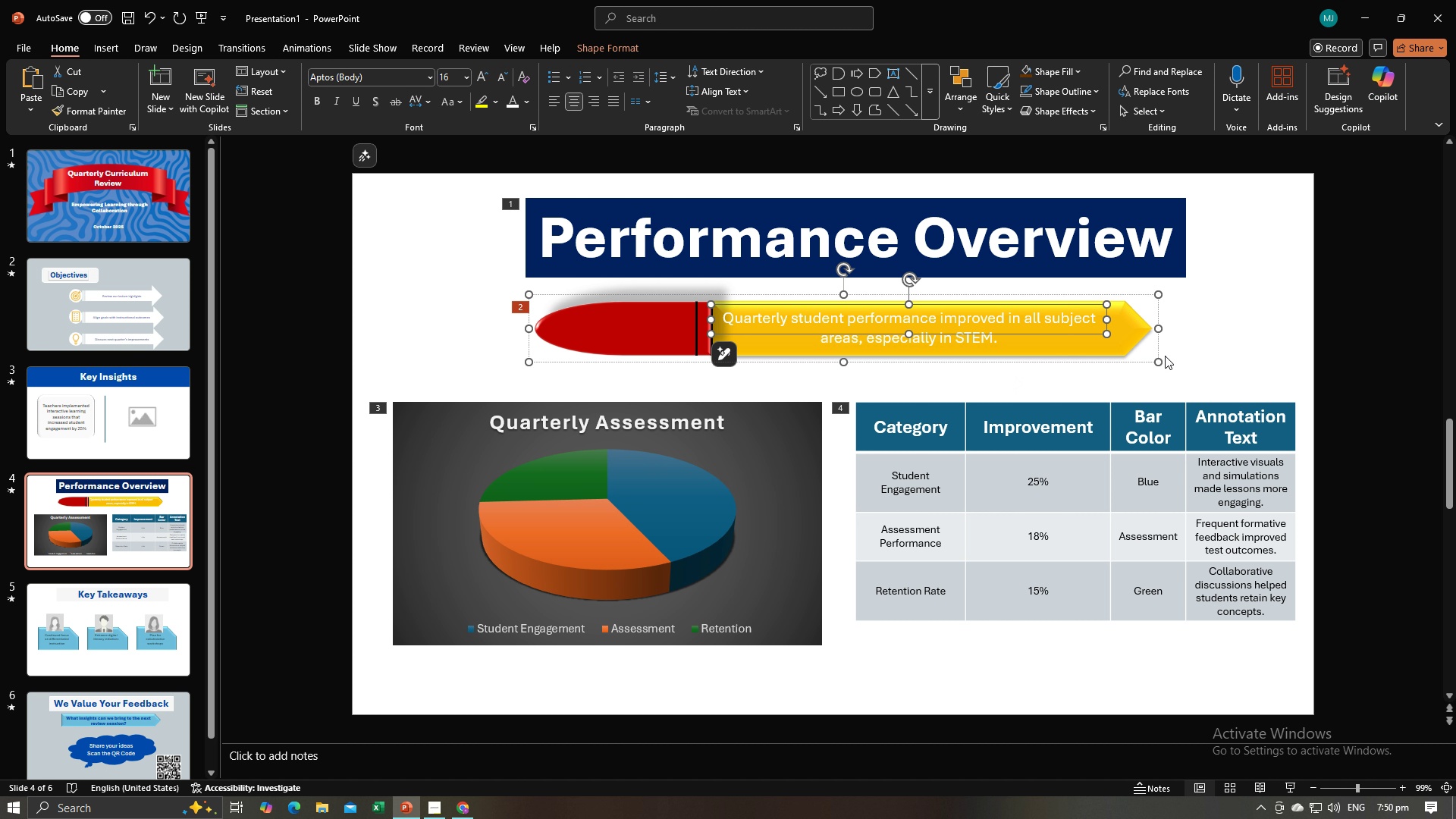 
left_click([1182, 349])
 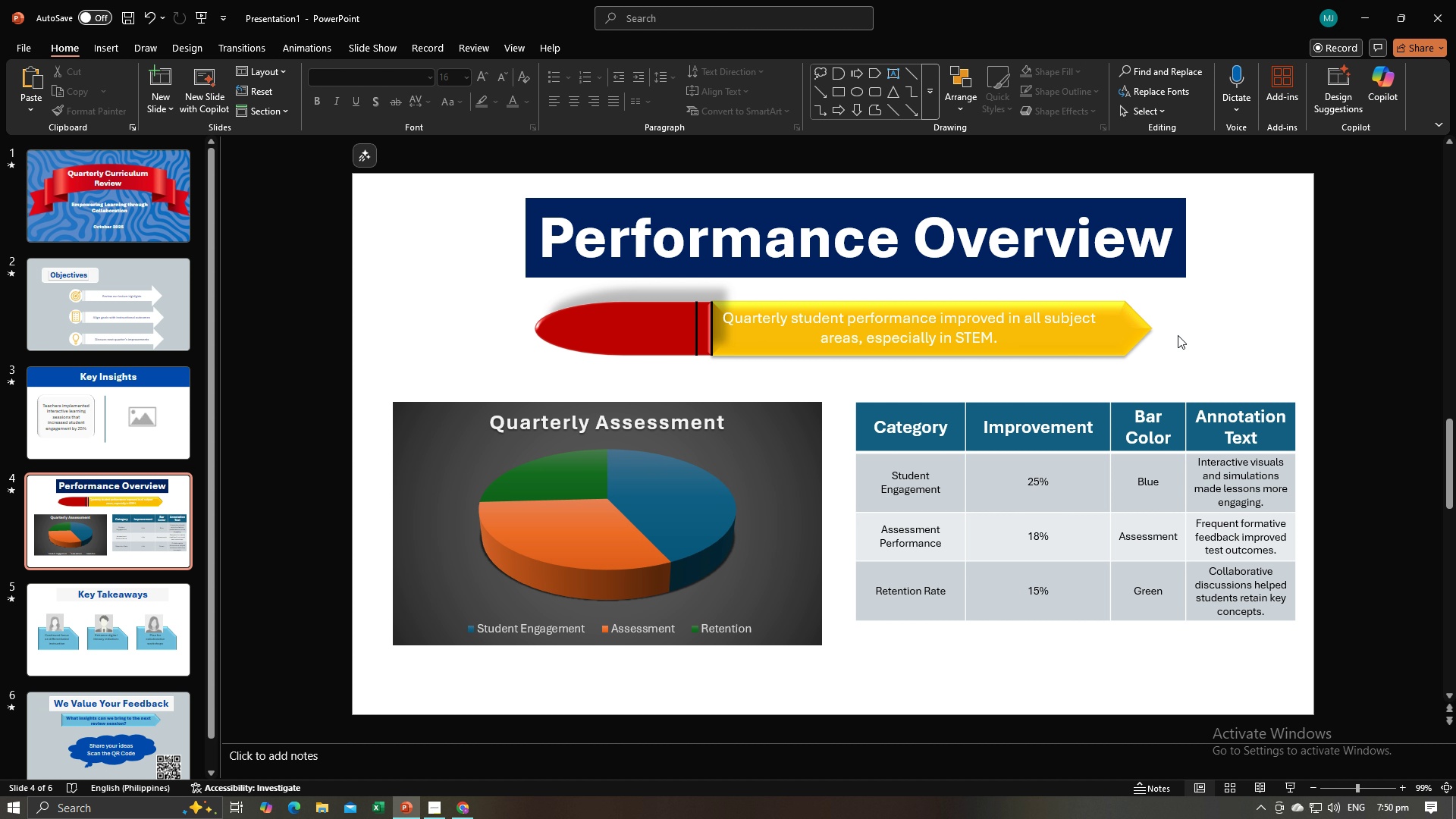 
left_click([1181, 337])
 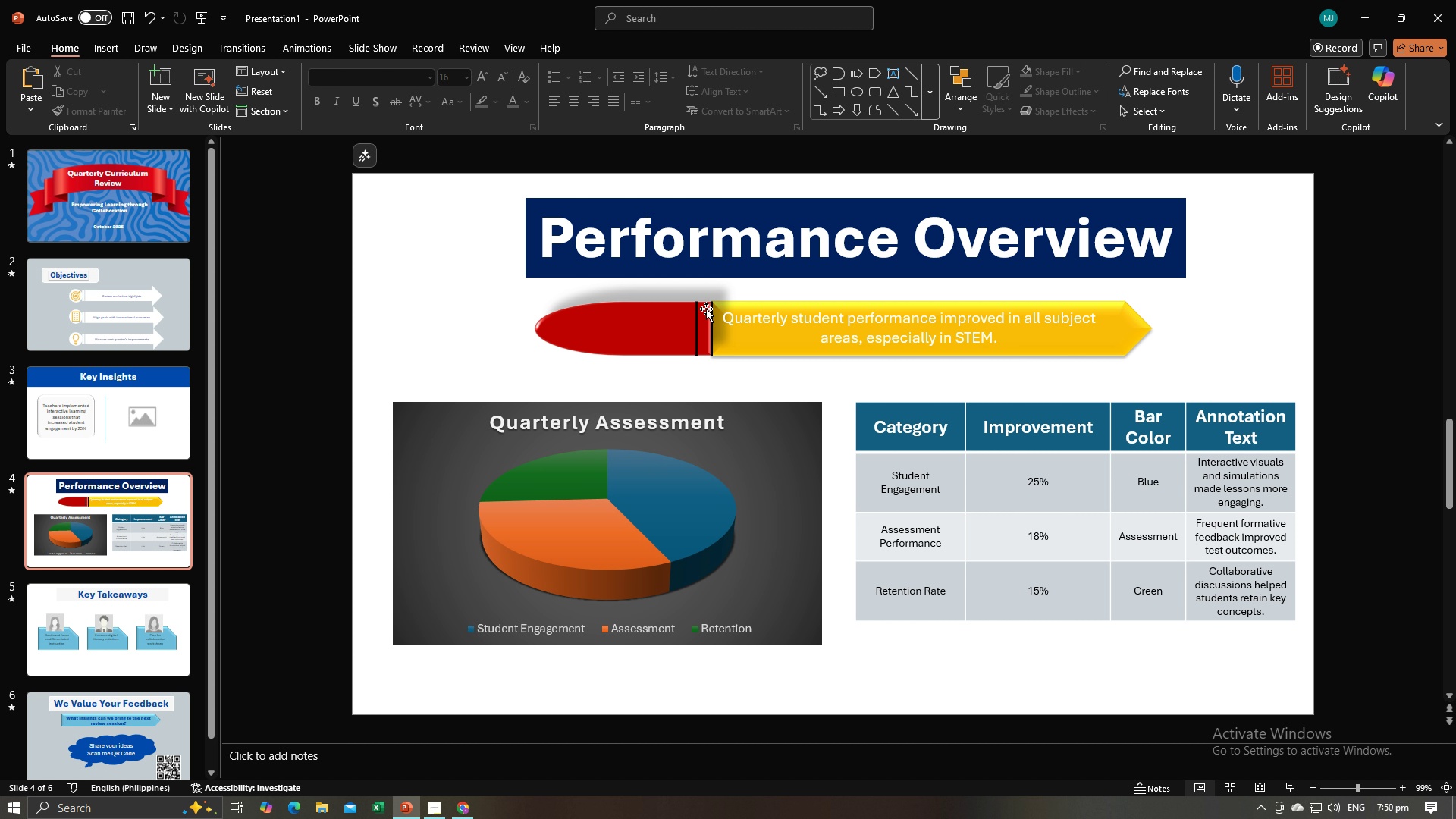 
left_click([773, 309])
 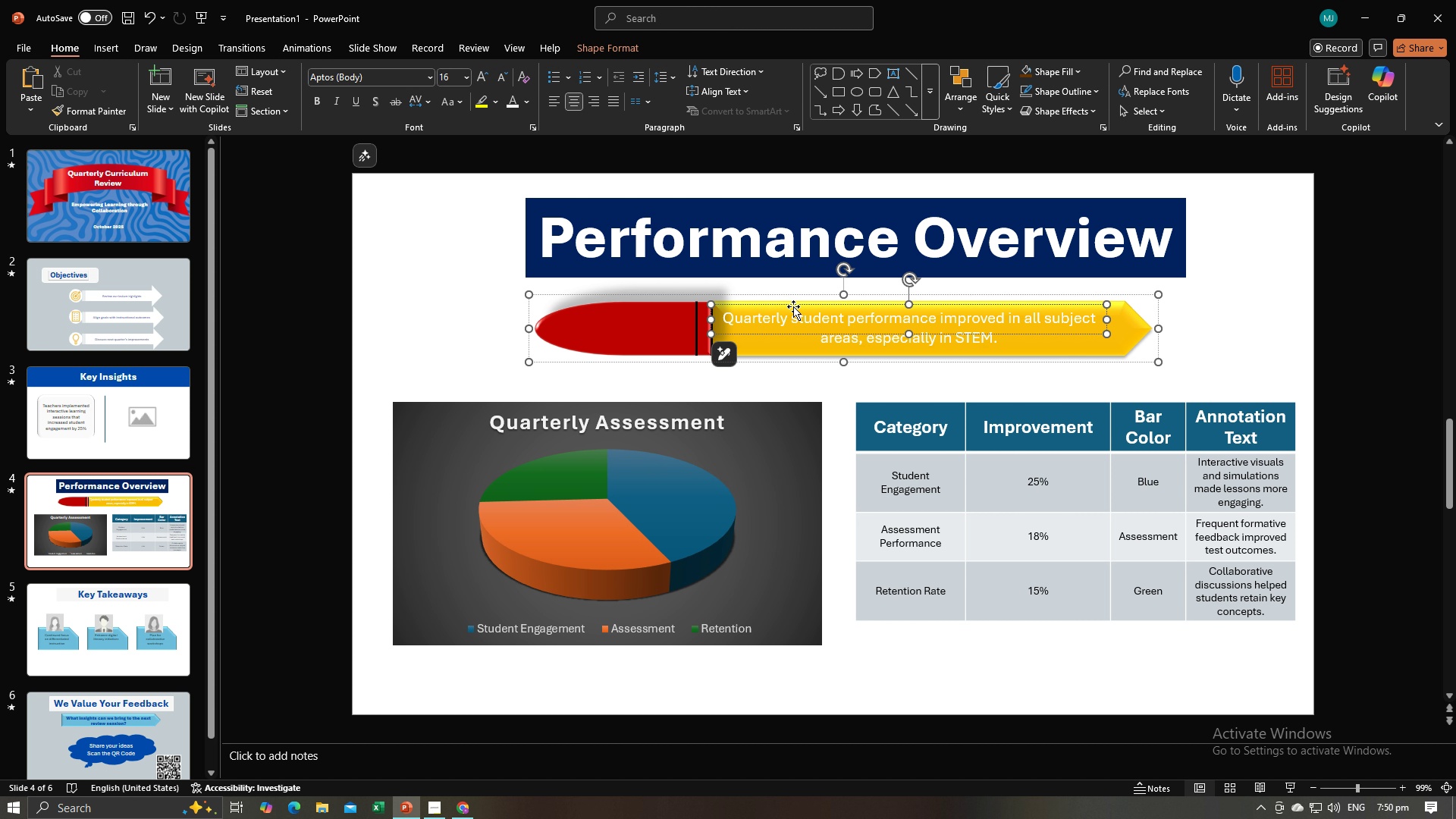 
left_click_drag(start_coordinate=[793, 306], to_coordinate=[811, 311])
 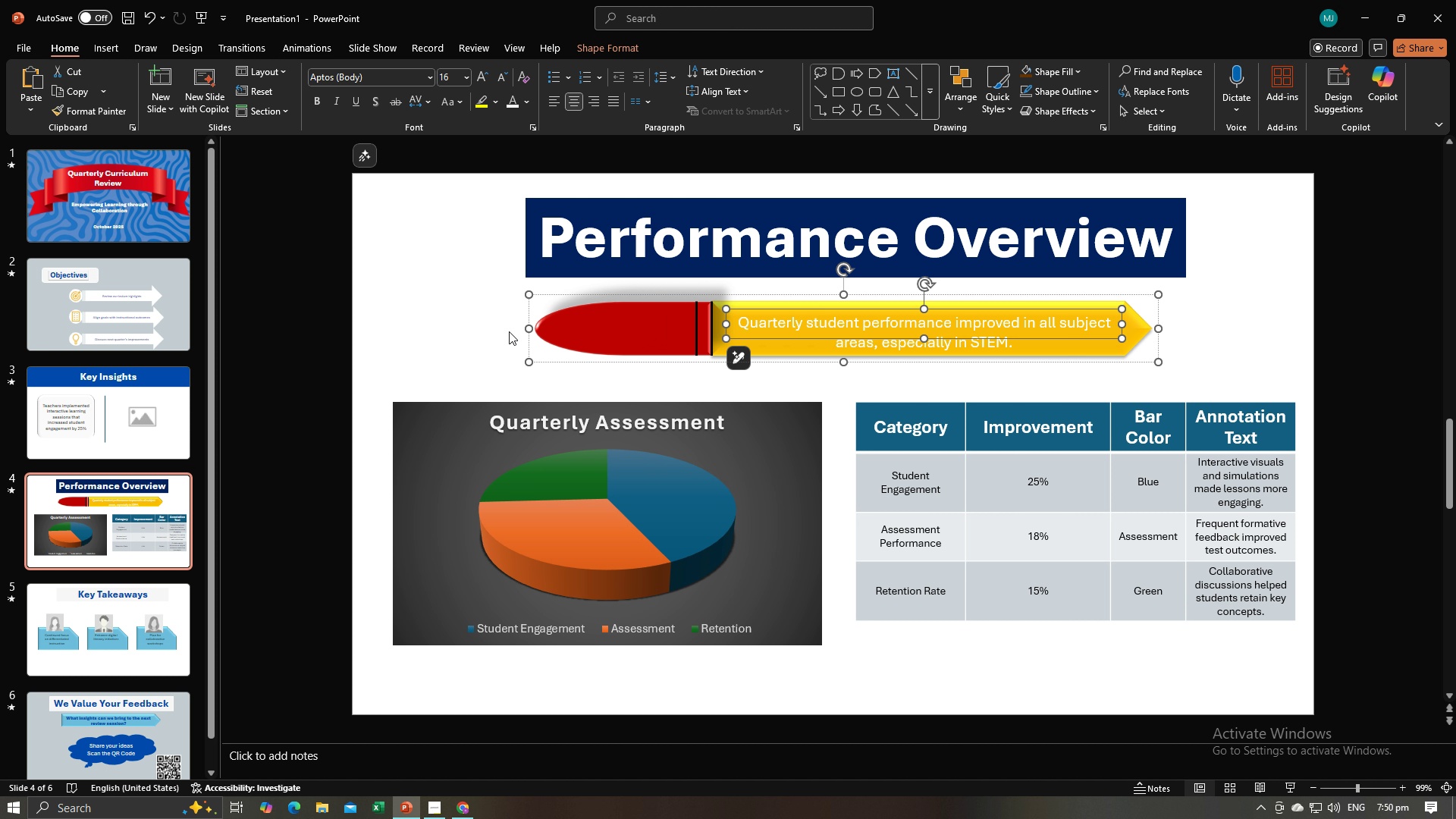 
left_click([509, 331])
 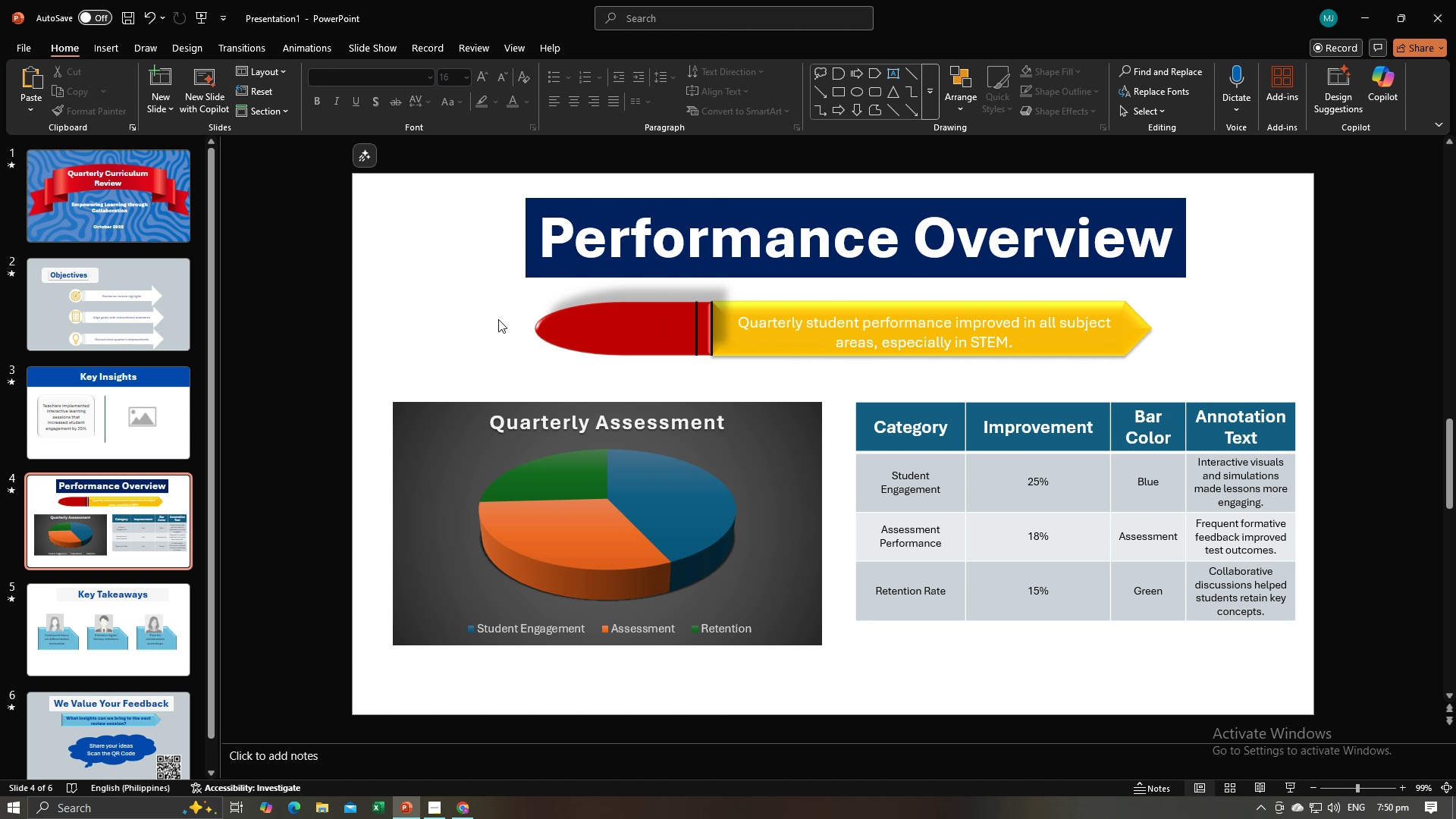 
key(Alt+AltLeft)
 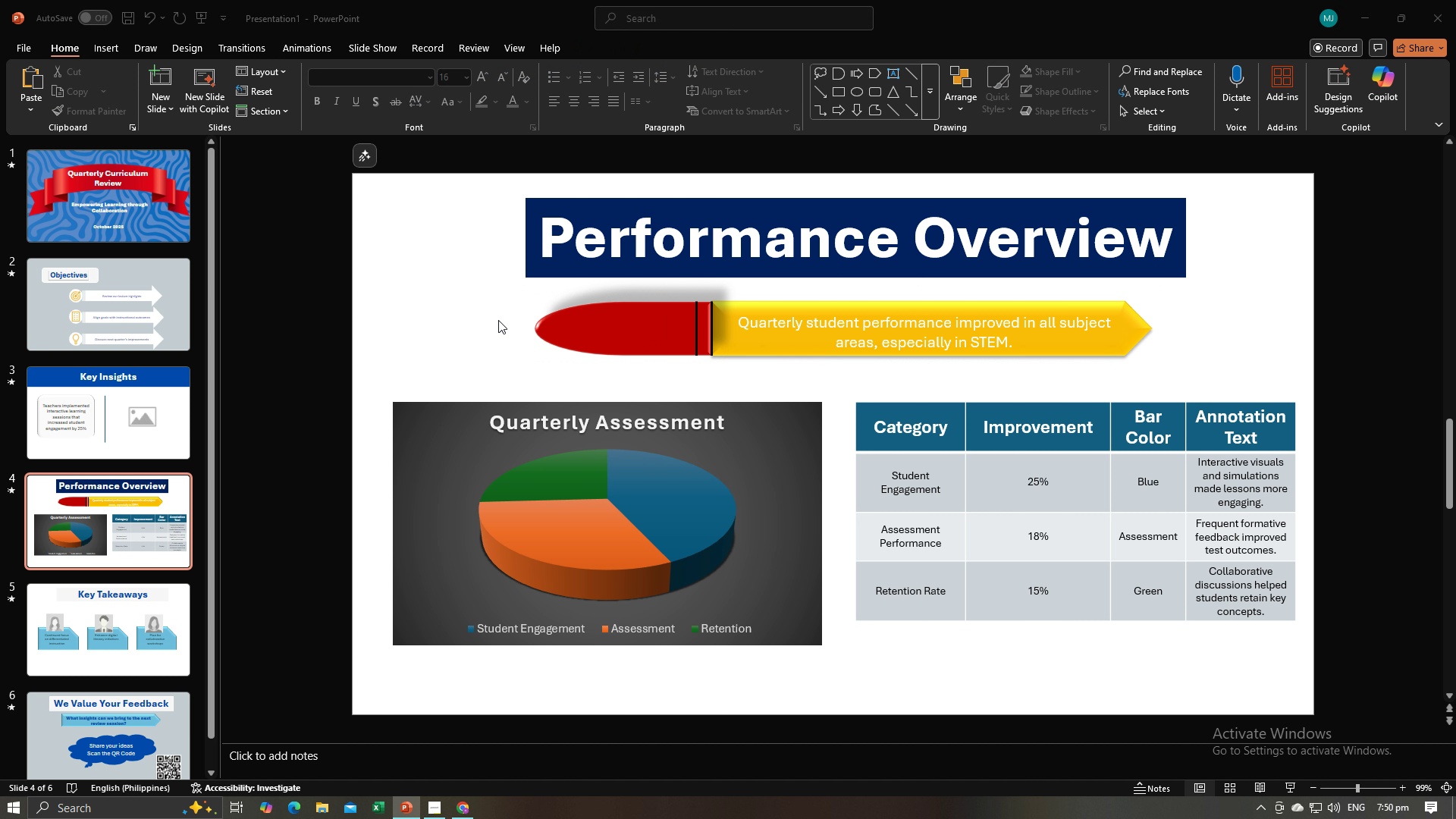 
key(Alt+Tab)